 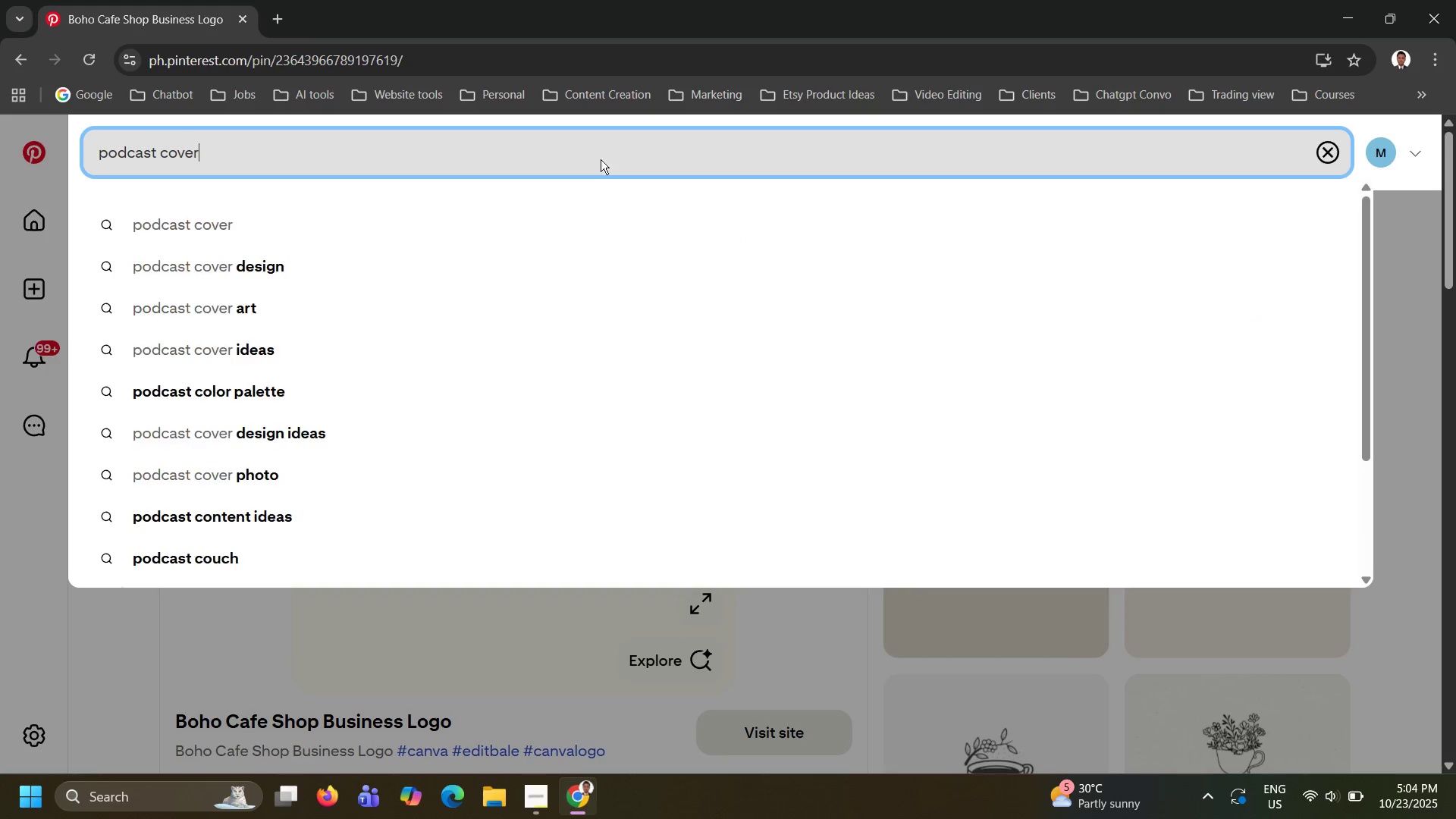 
key(Enter)
 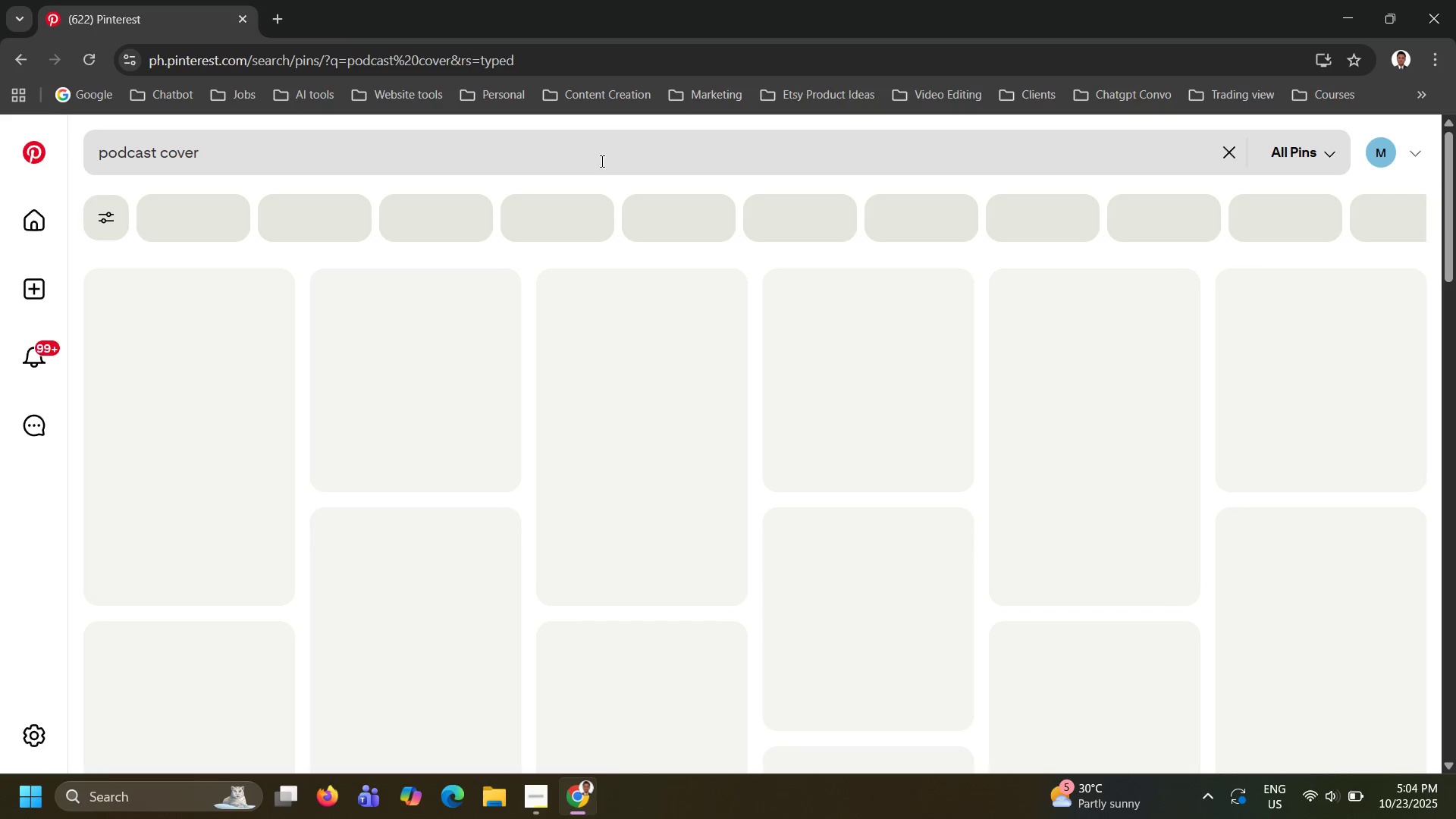 
mouse_move([600, 194])
 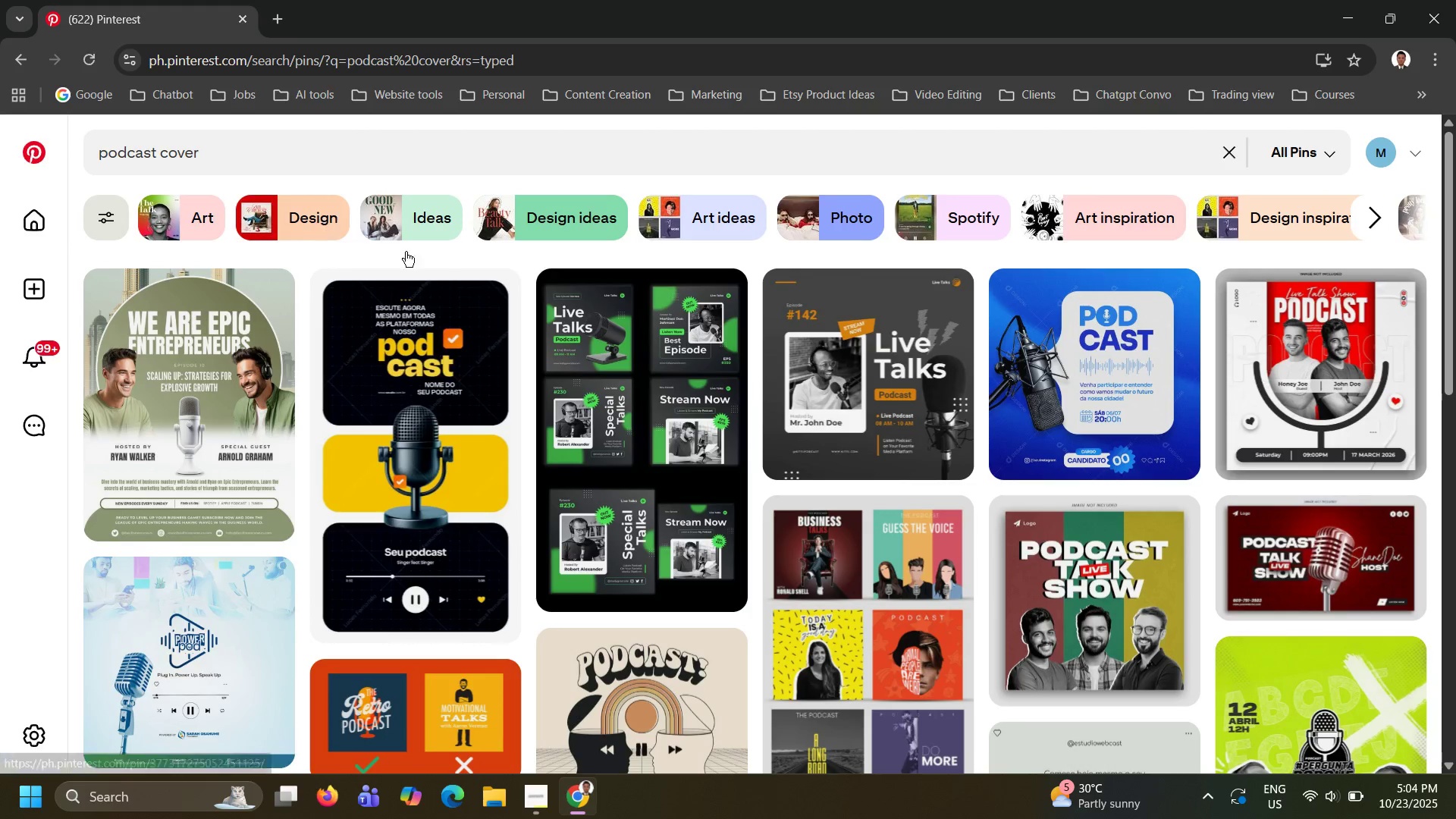 
scroll: coordinate [482, 297], scroll_direction: down, amount: 2.0
 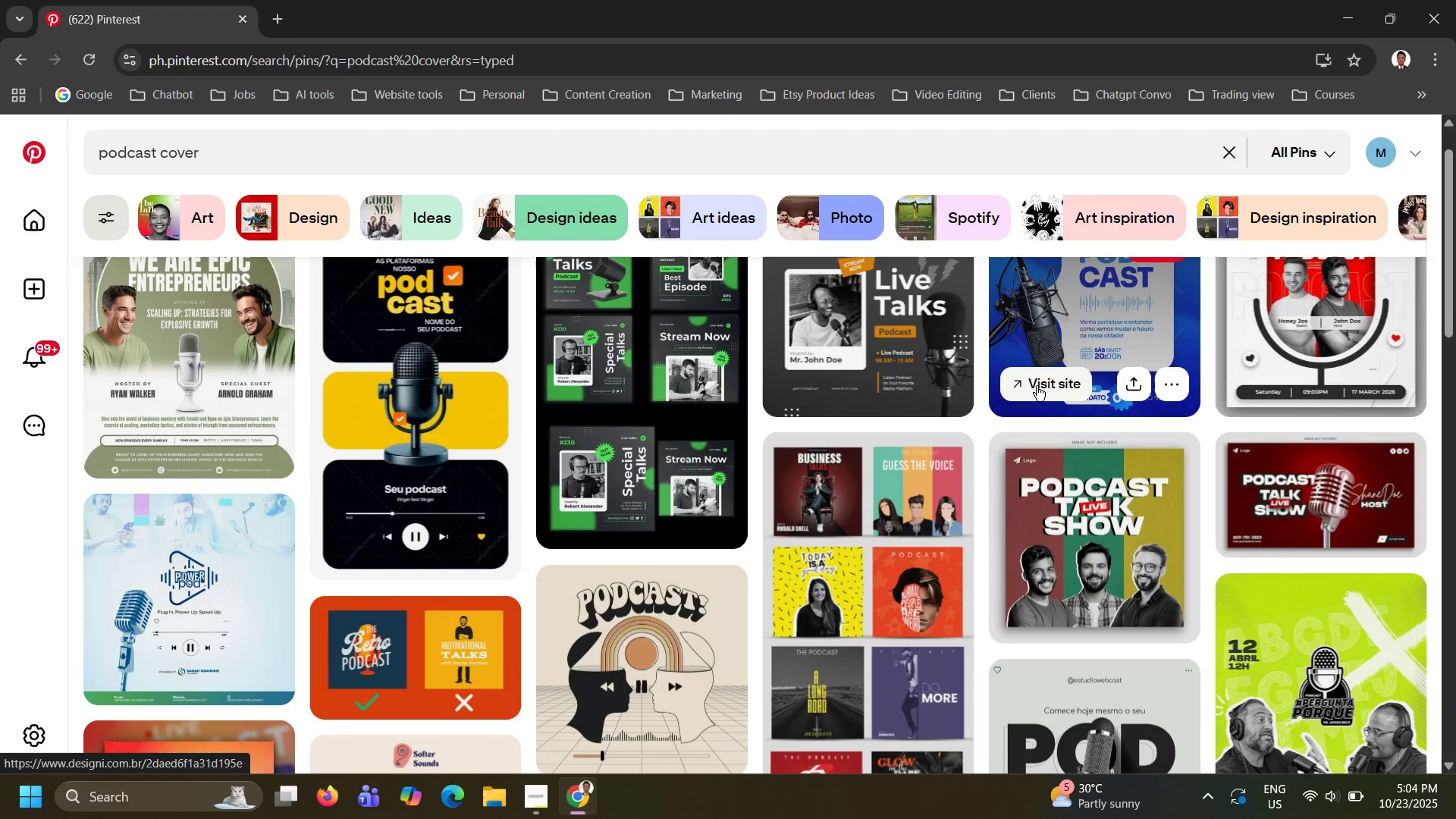 
left_click([1092, 333])
 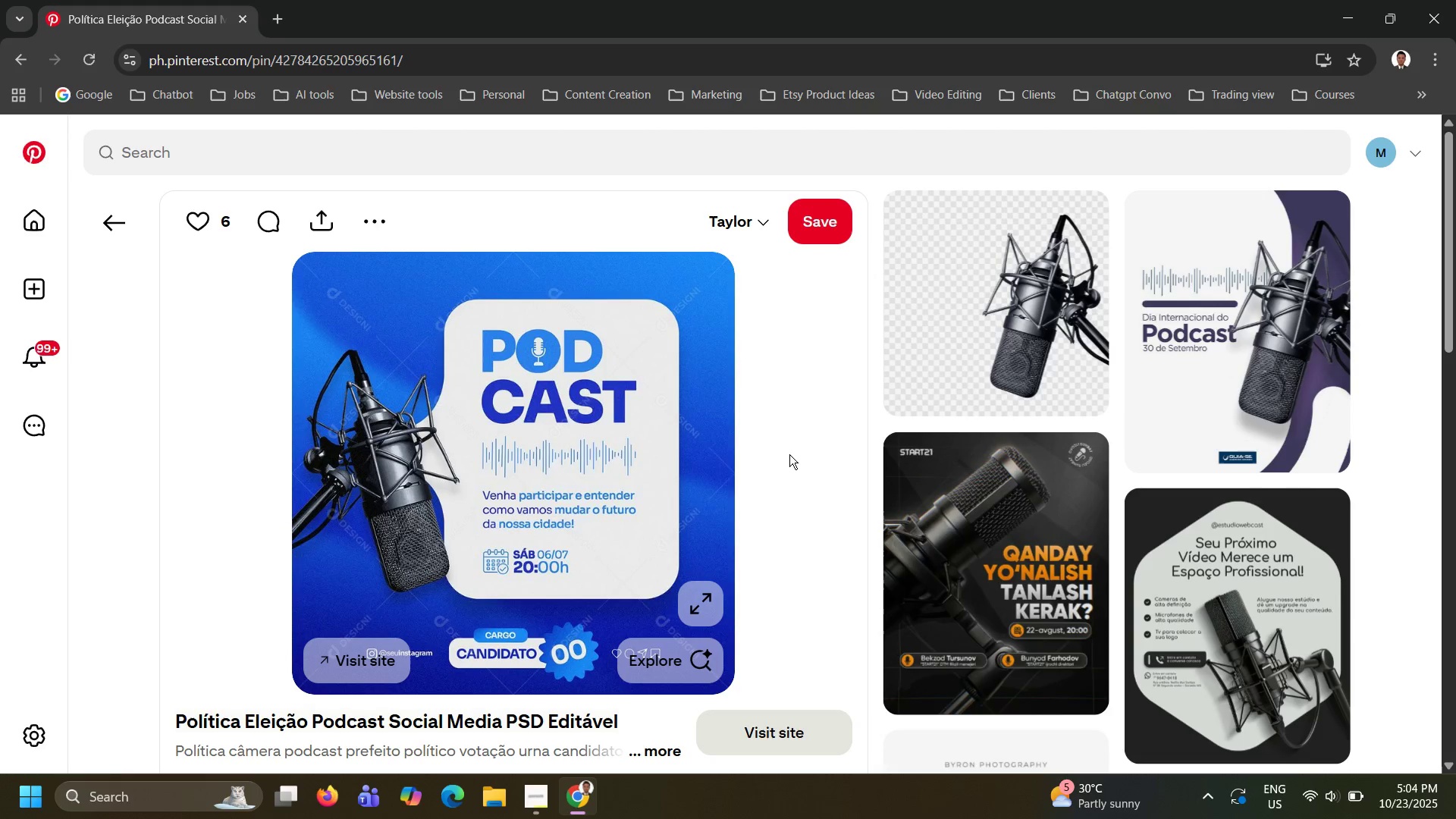 
scroll: coordinate [792, 450], scroll_direction: down, amount: 11.0
 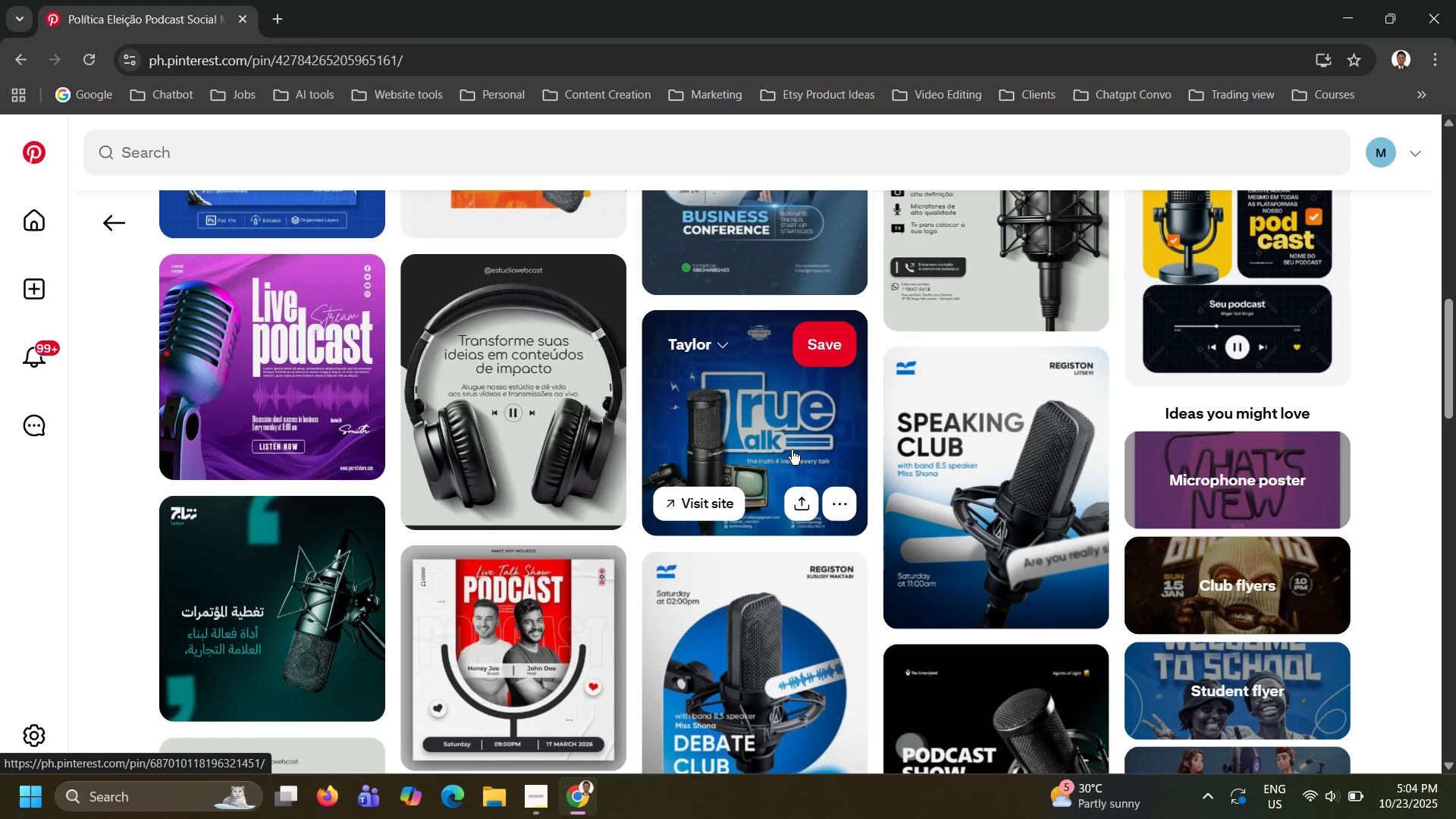 
scroll: coordinate [792, 446], scroll_direction: up, amount: 32.0
 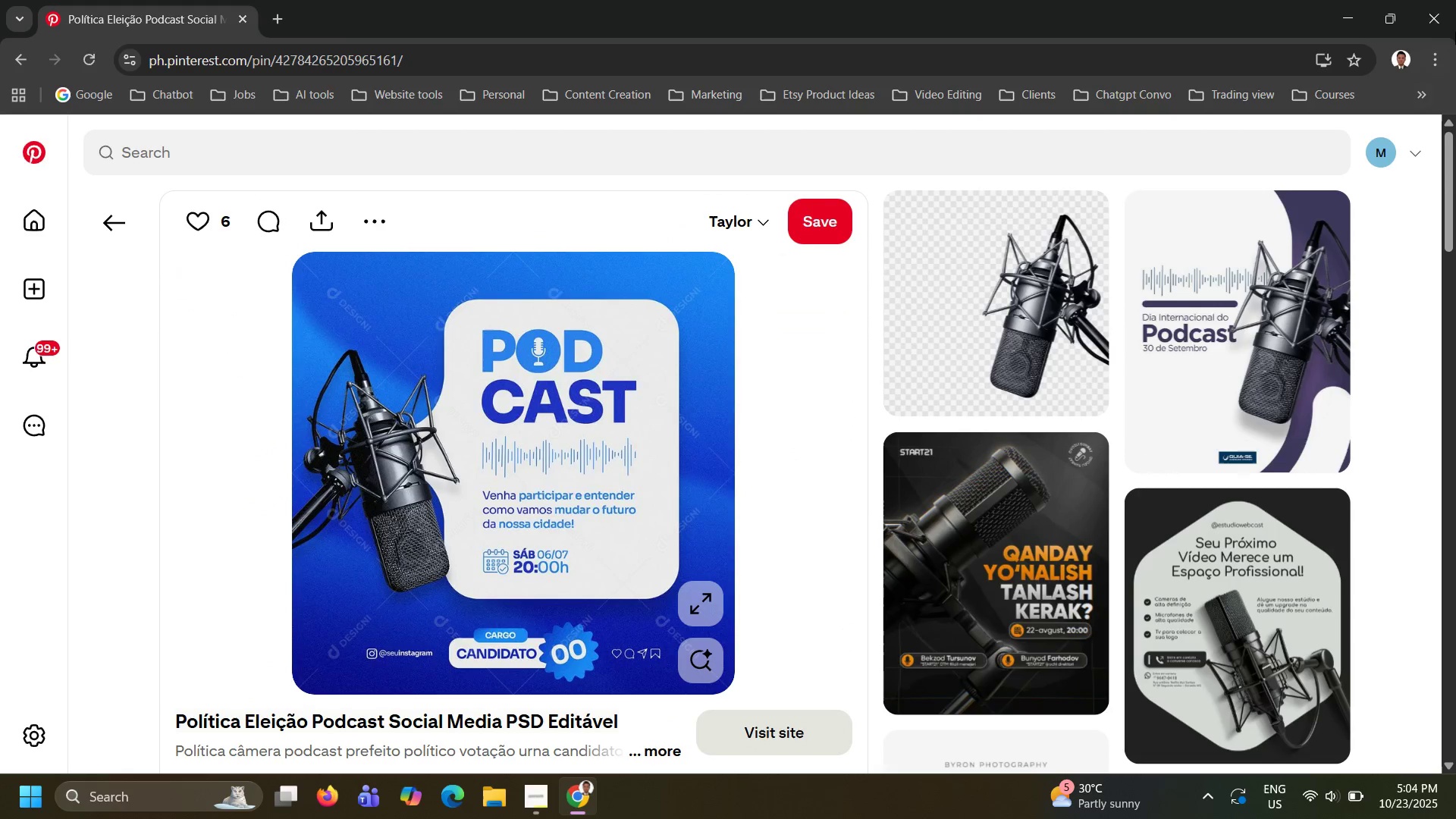 
left_click([1455, 8])